 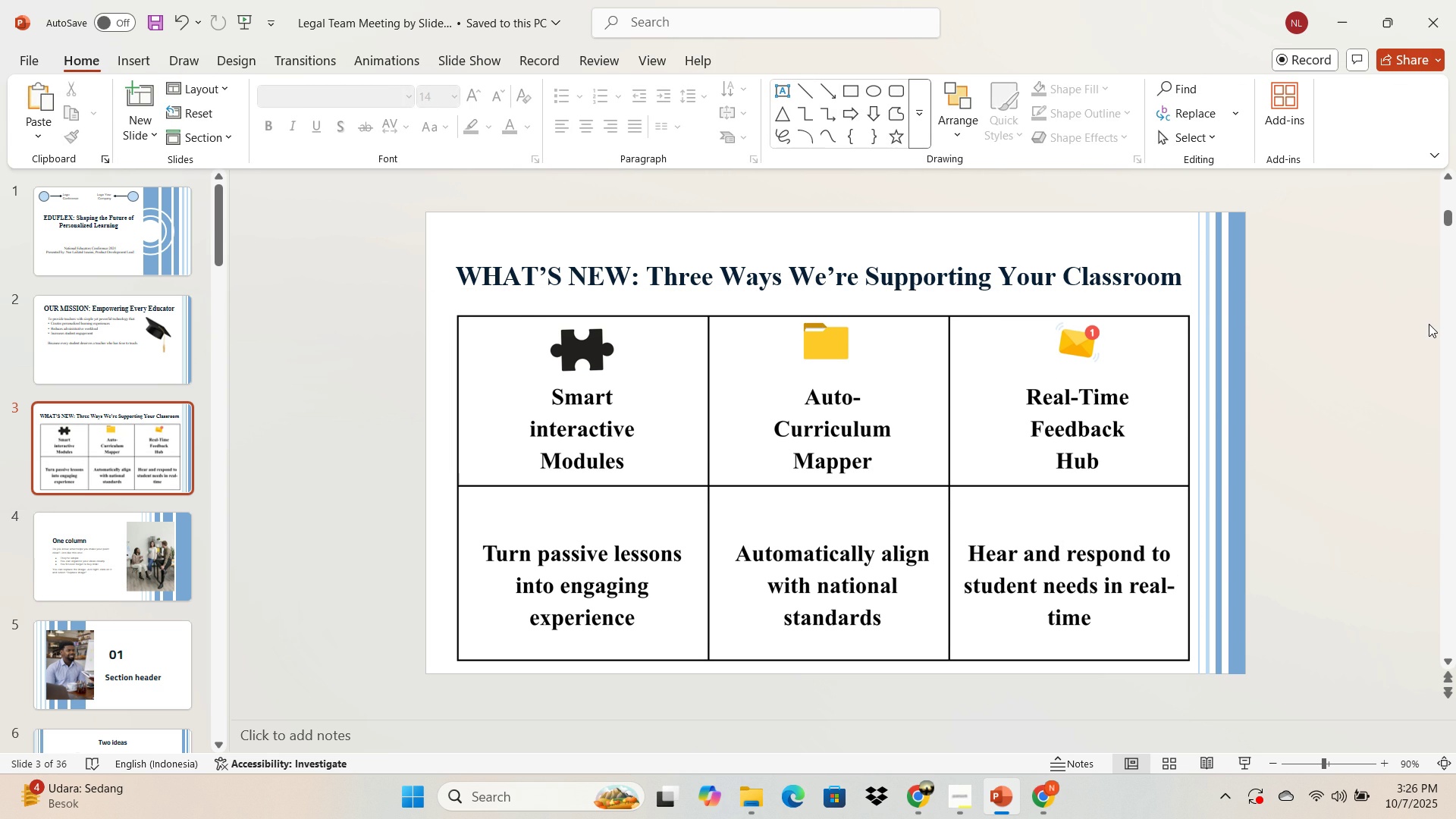 
left_click([979, 271])
 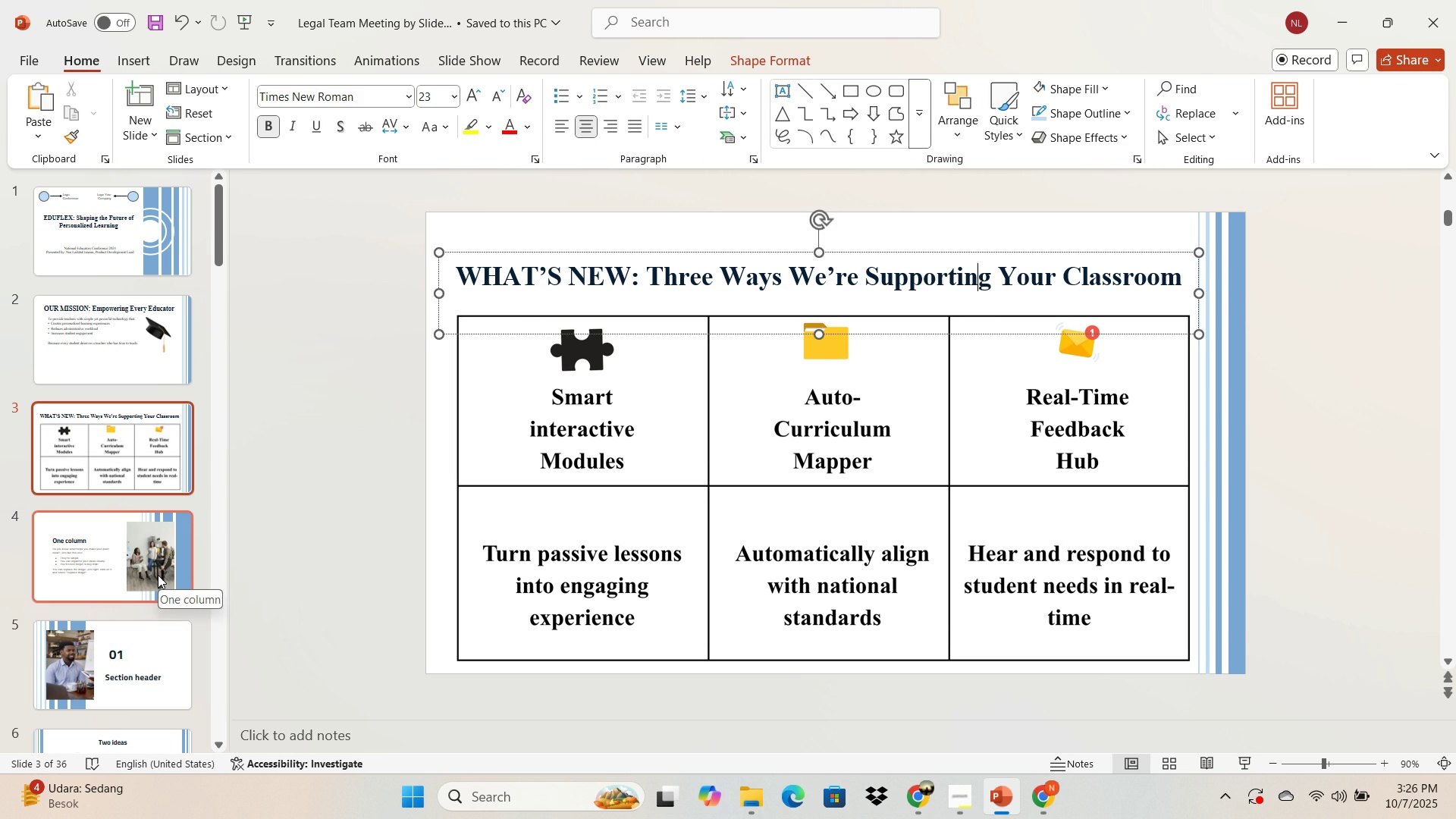 
left_click([158, 575])
 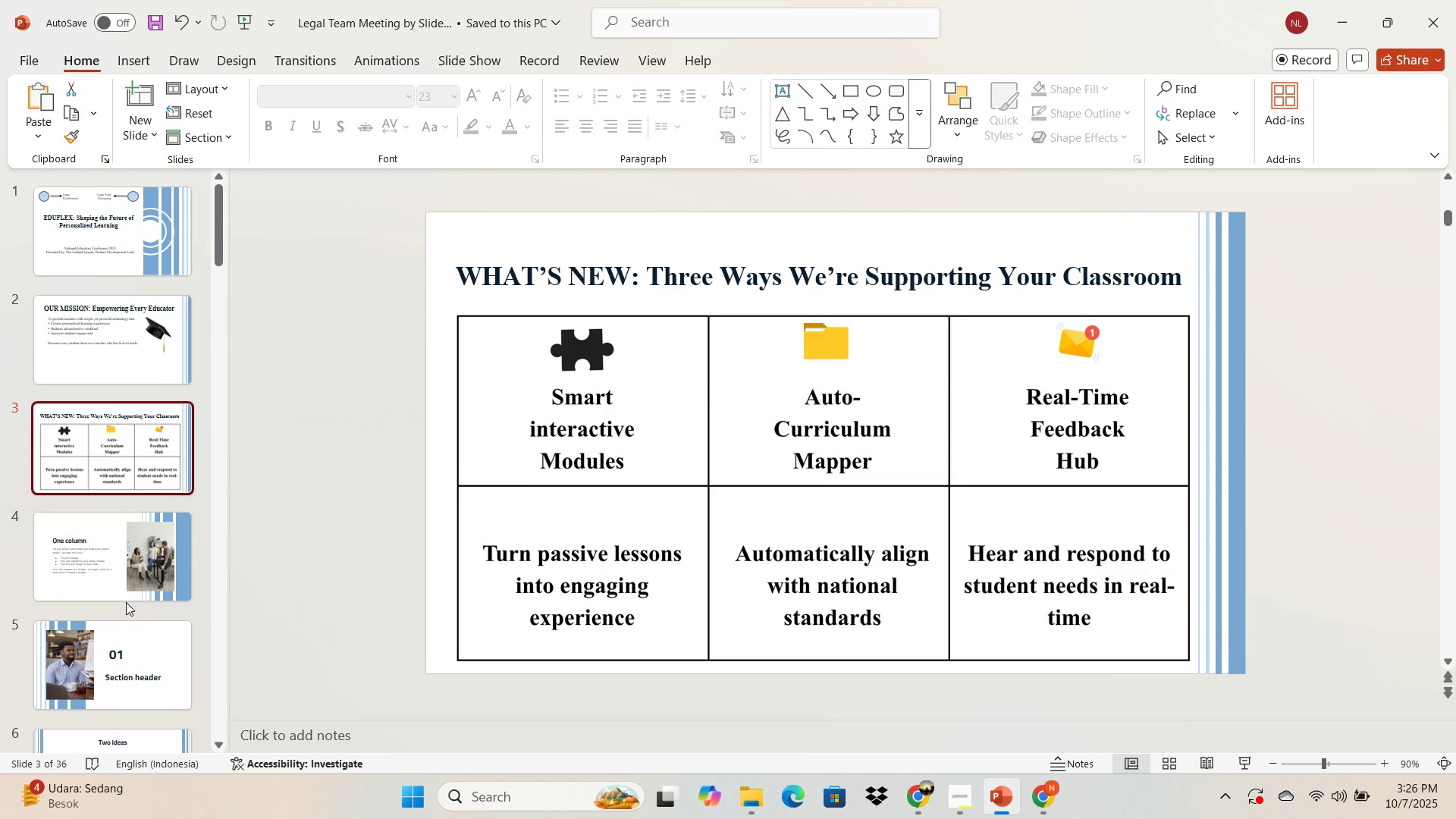 
left_click([126, 602])
 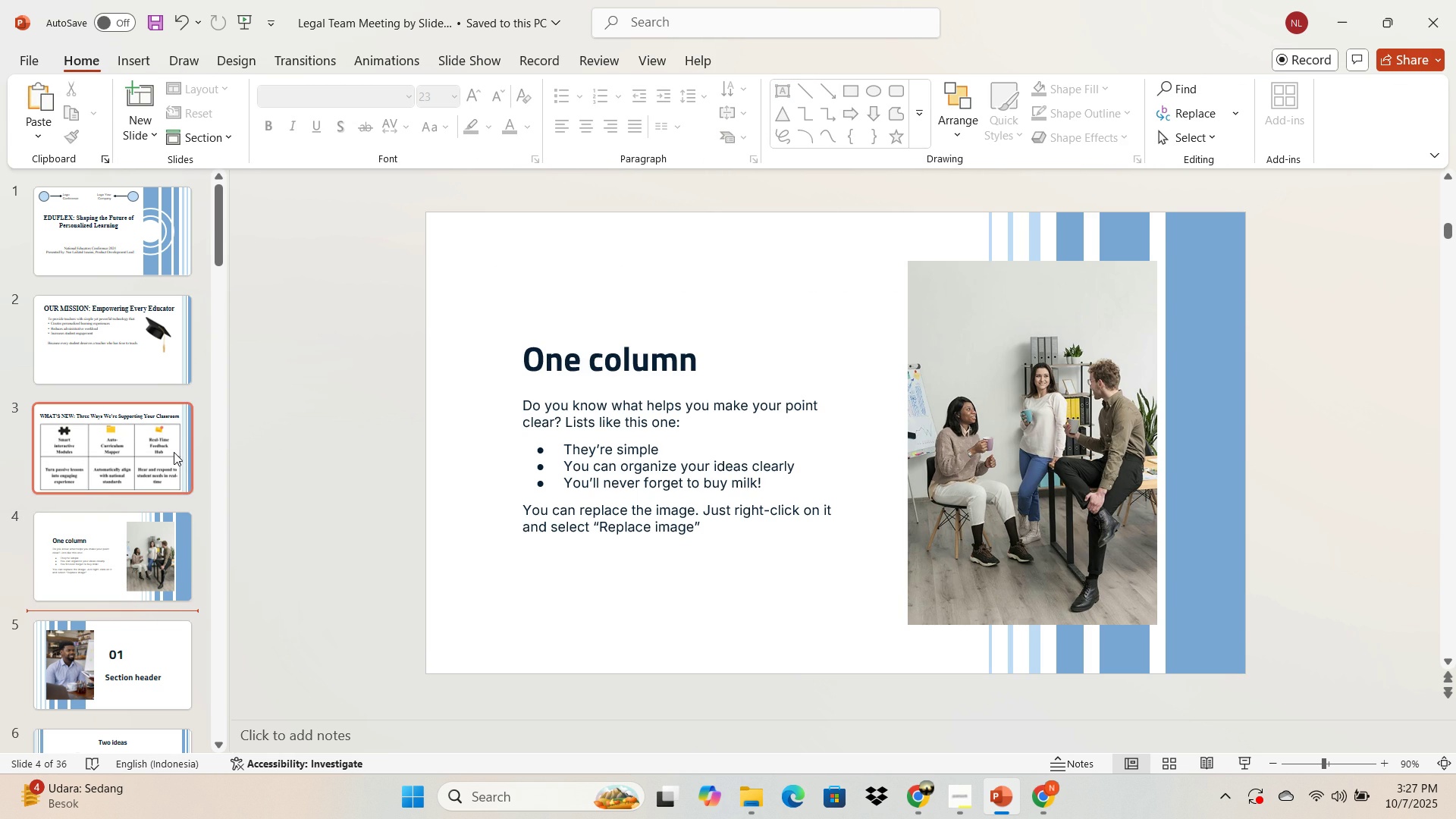 
left_click([174, 452])
 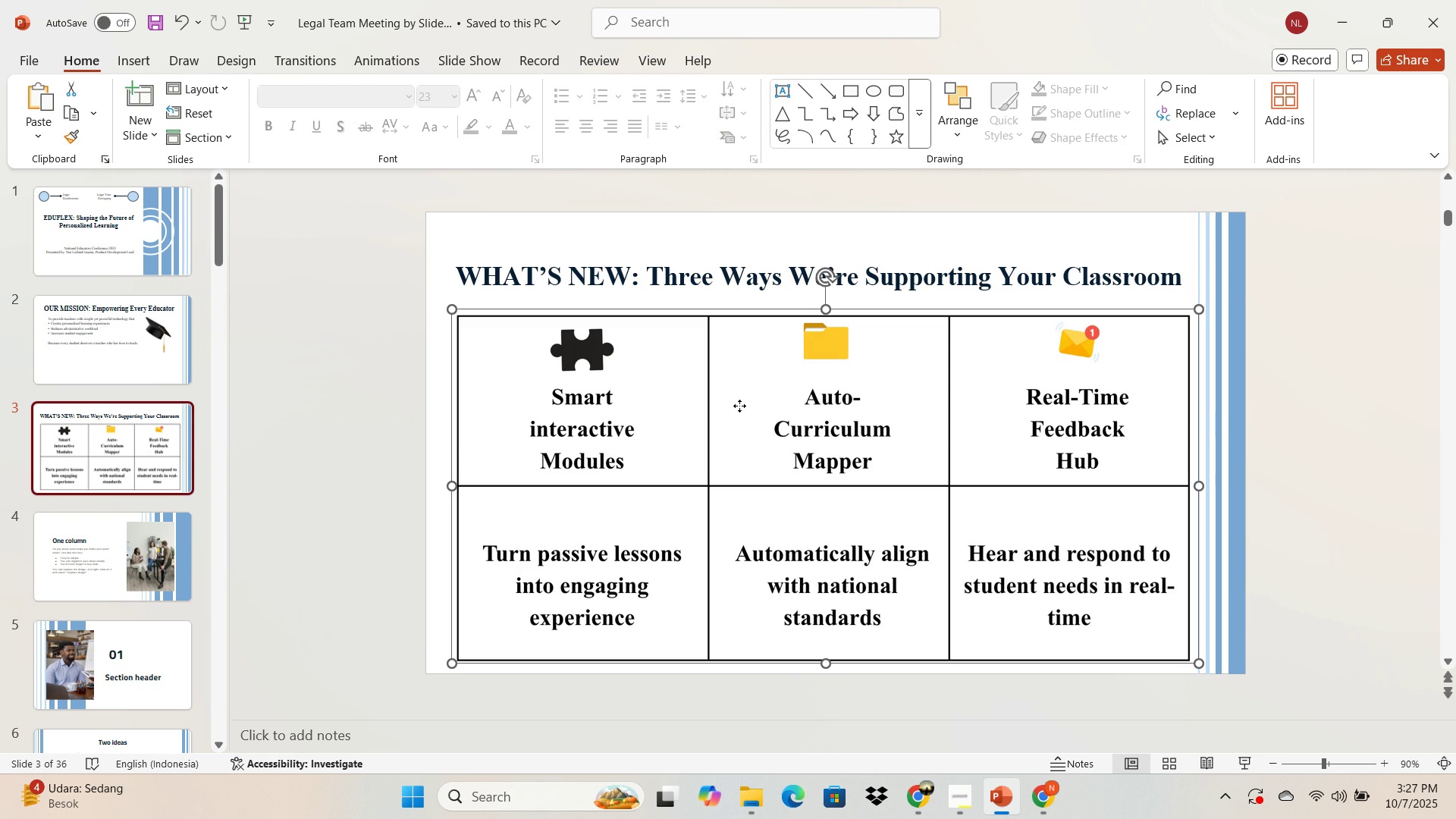 
left_click([739, 406])
 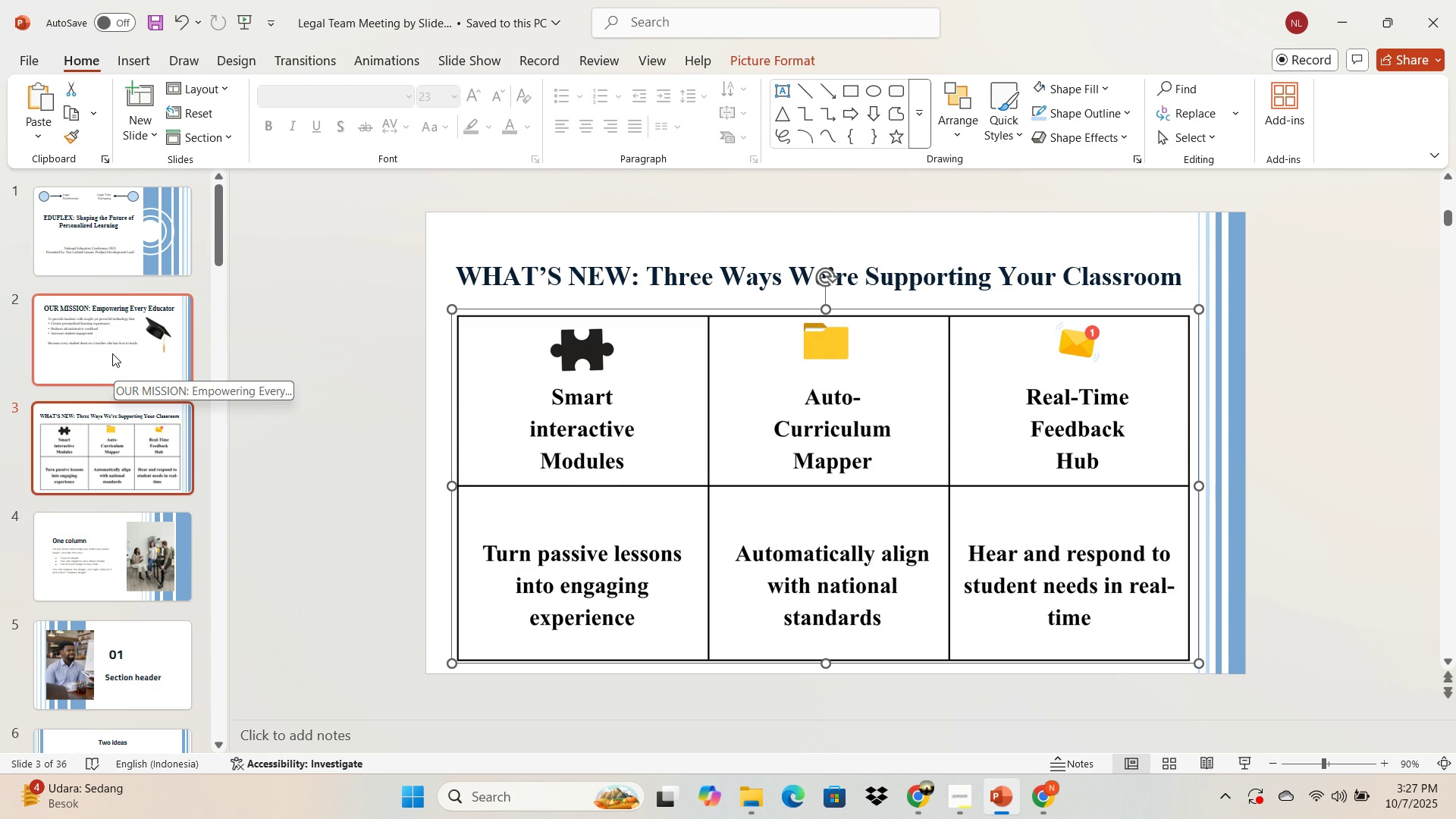 
left_click([112, 353])
 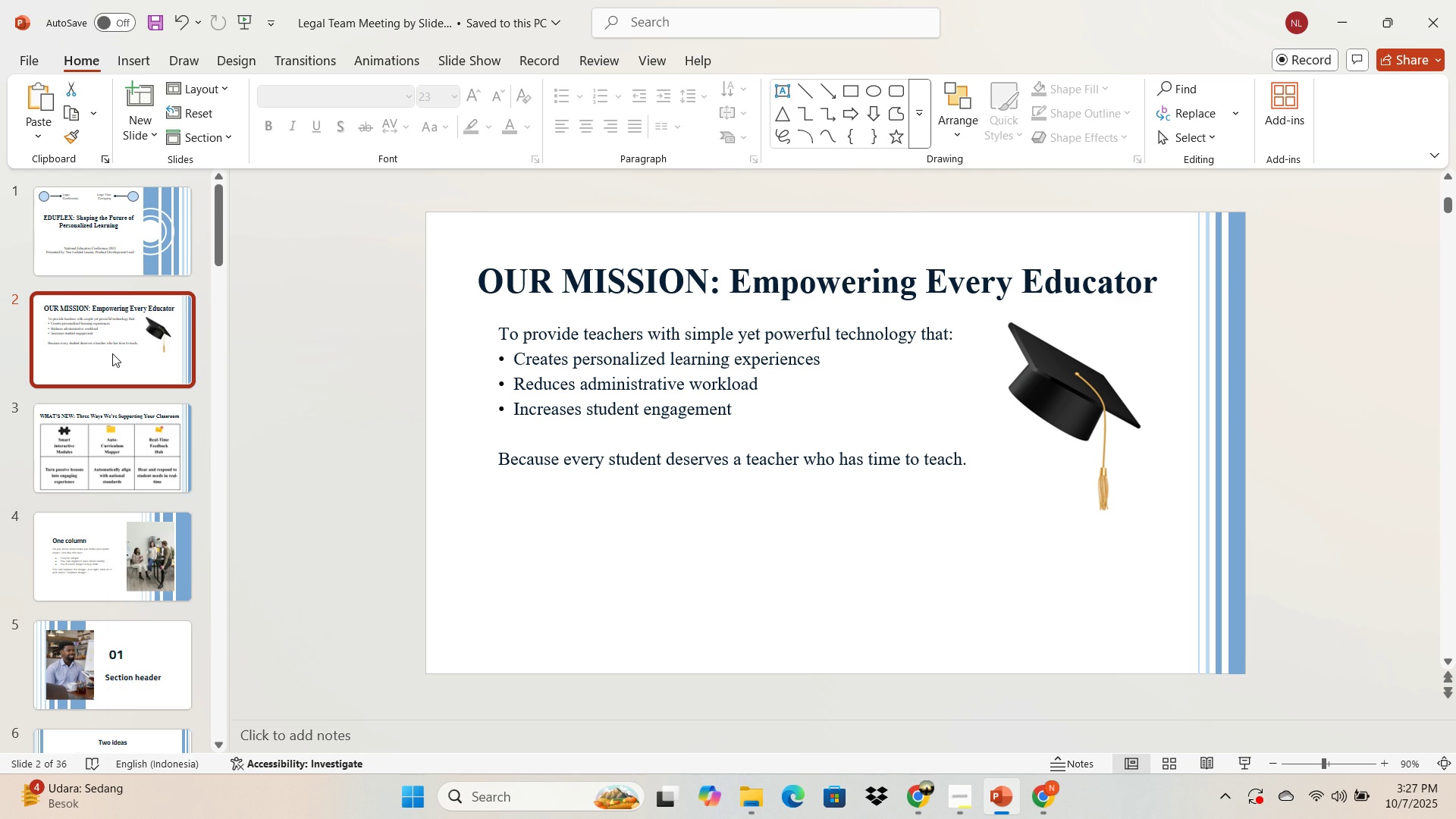 
right_click([112, 353])
 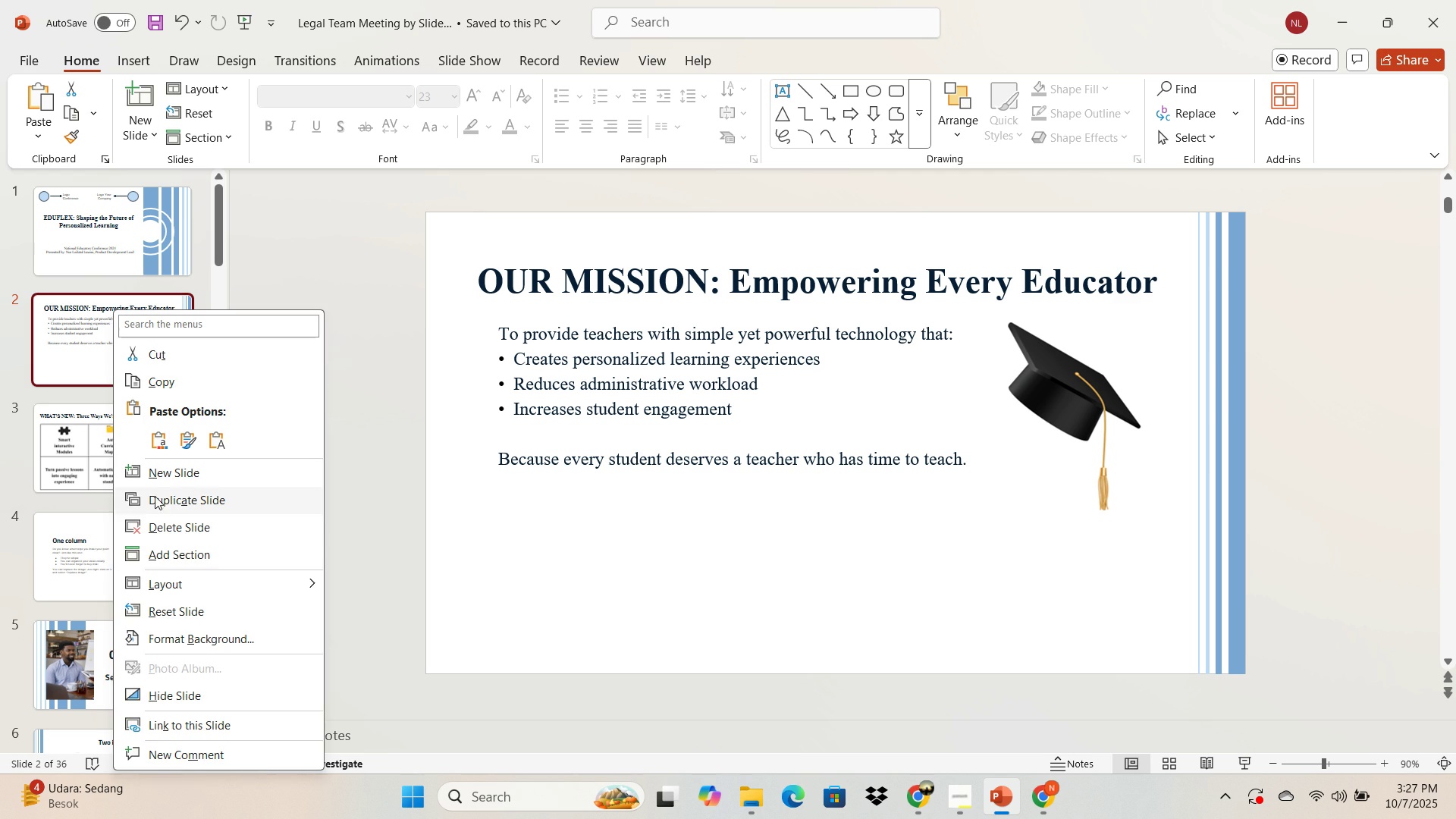 
left_click([155, 496])